 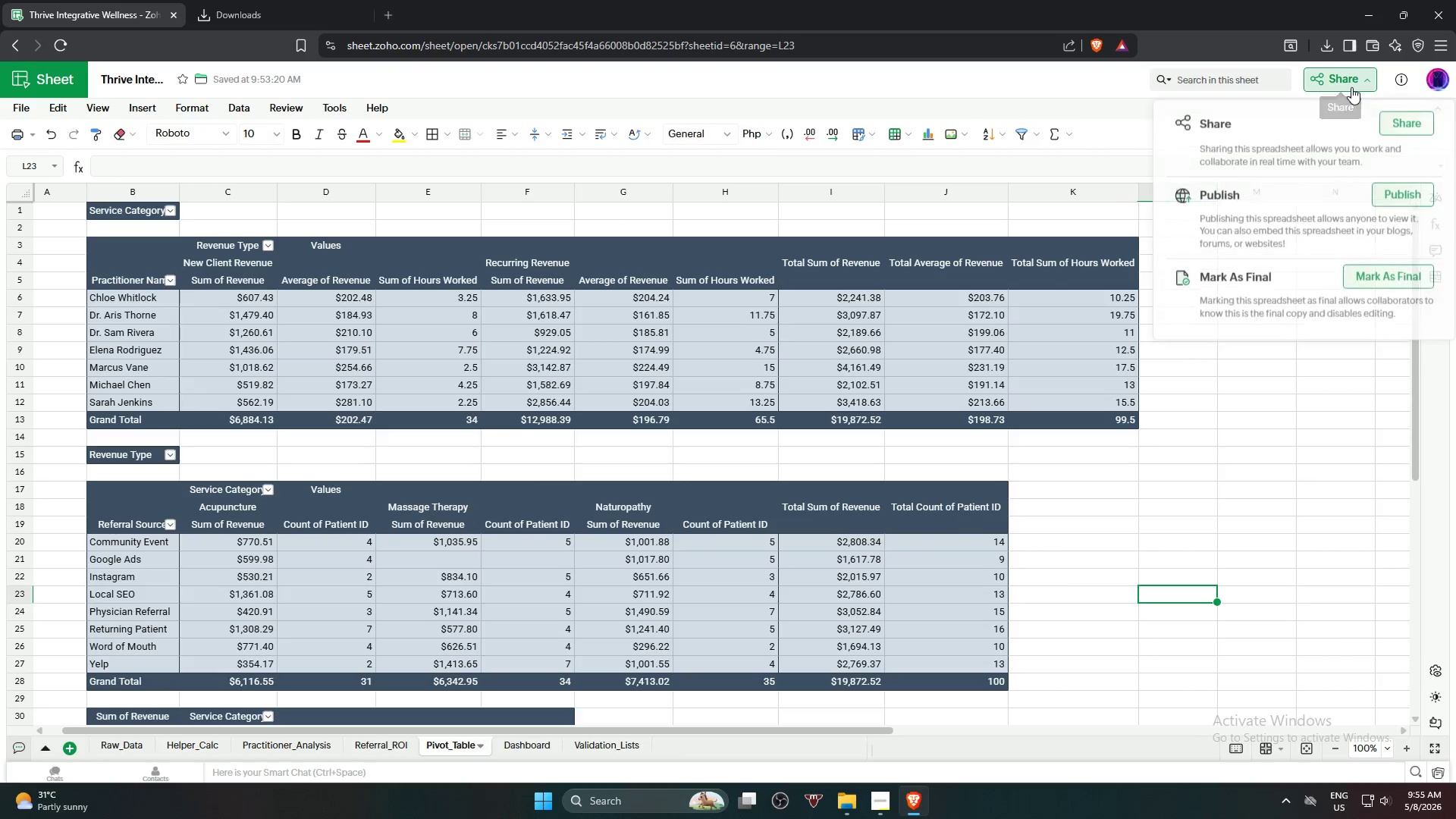 
left_click([1400, 187])
 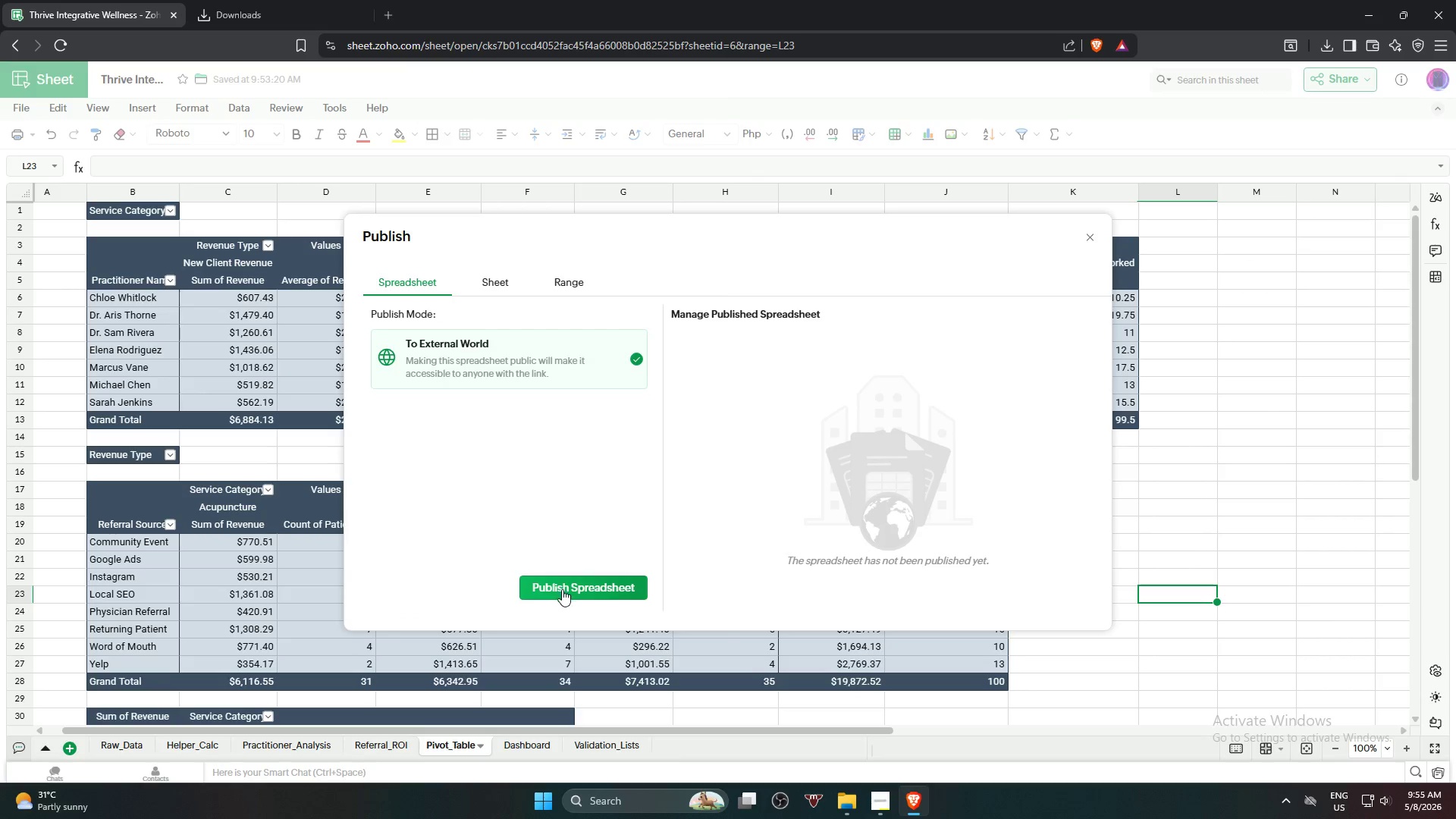 
left_click([563, 589])
 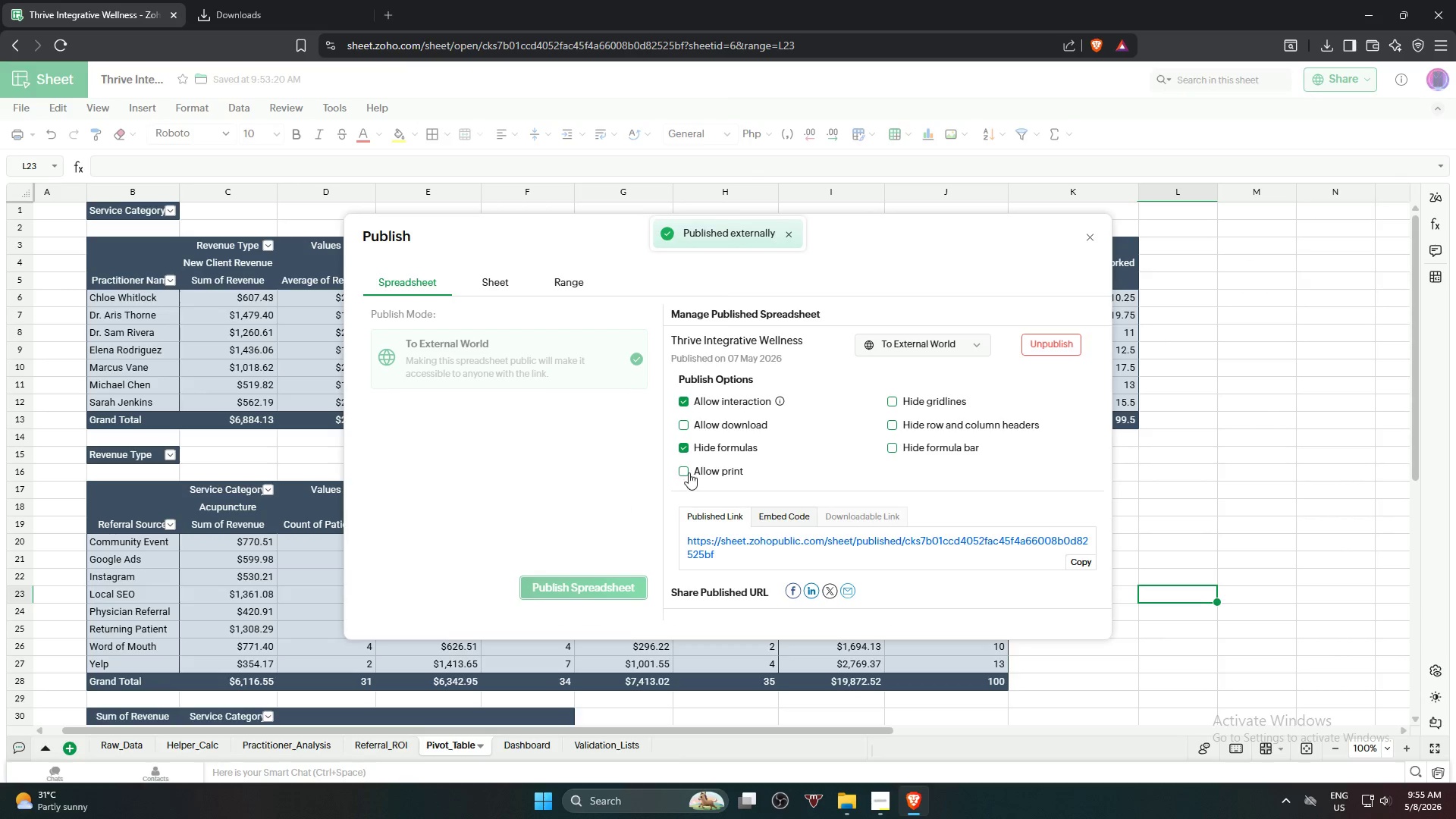 
left_click([736, 444])
 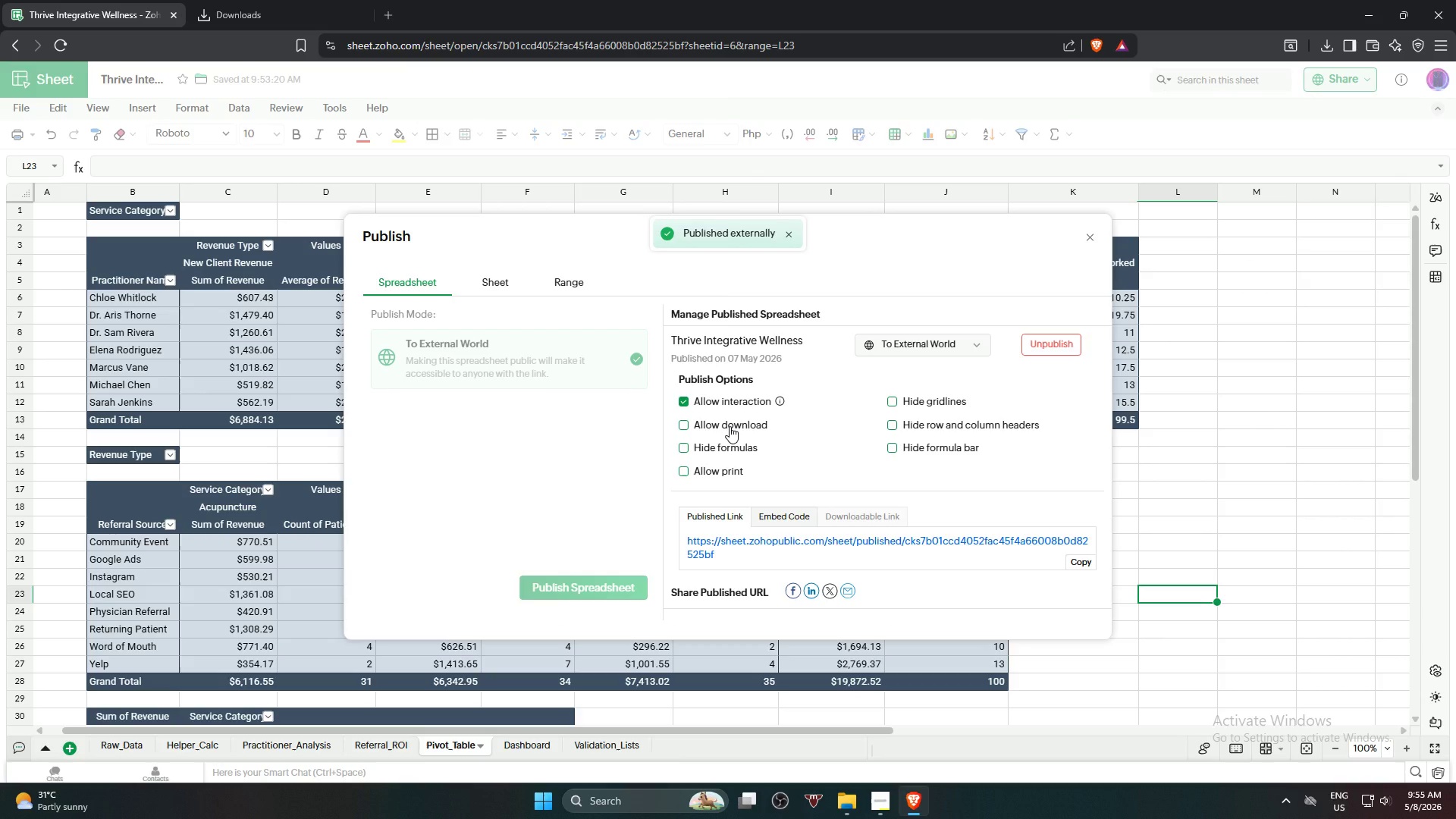 
left_click([730, 426])
 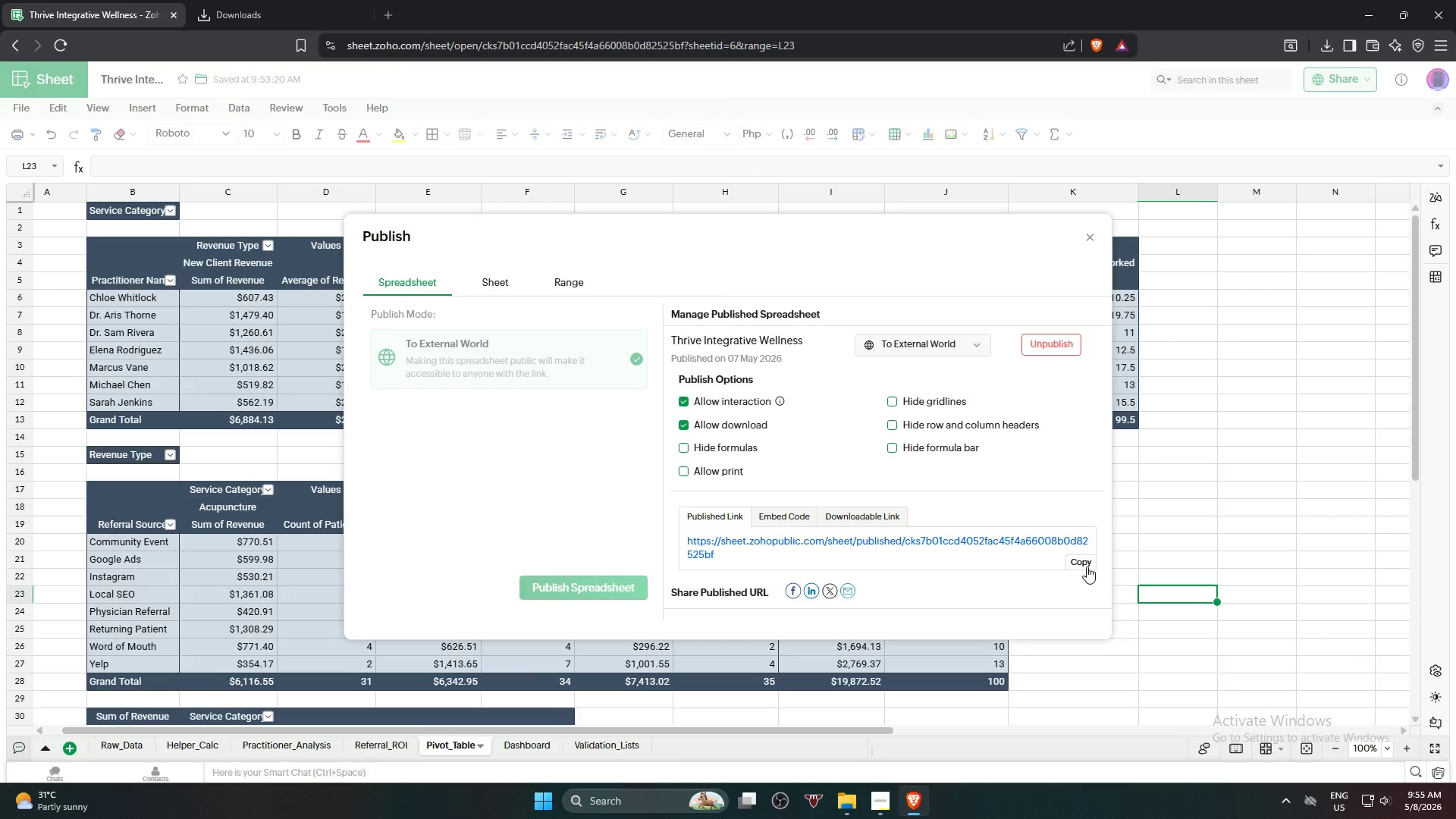 
left_click([1087, 566])
 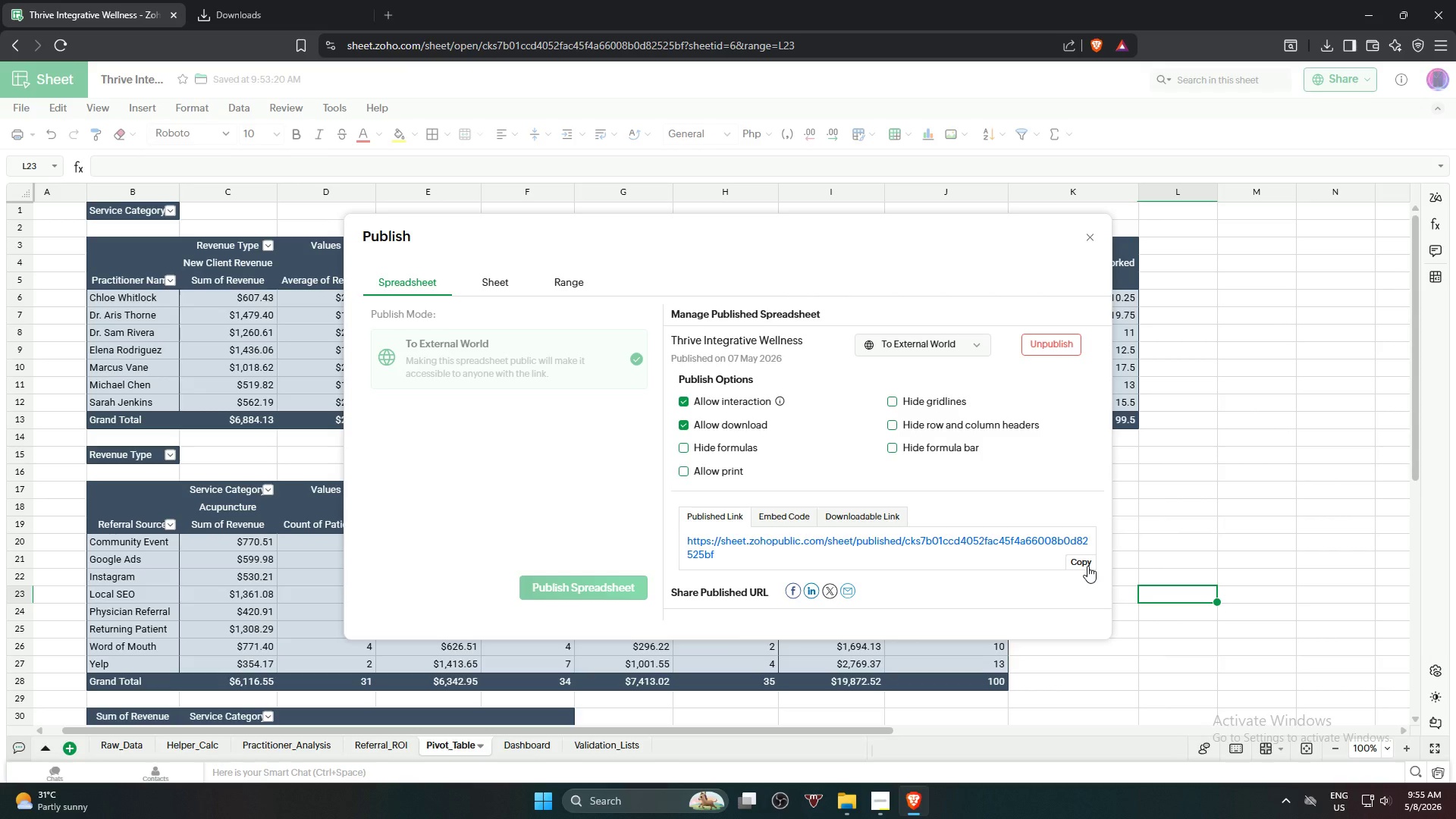 